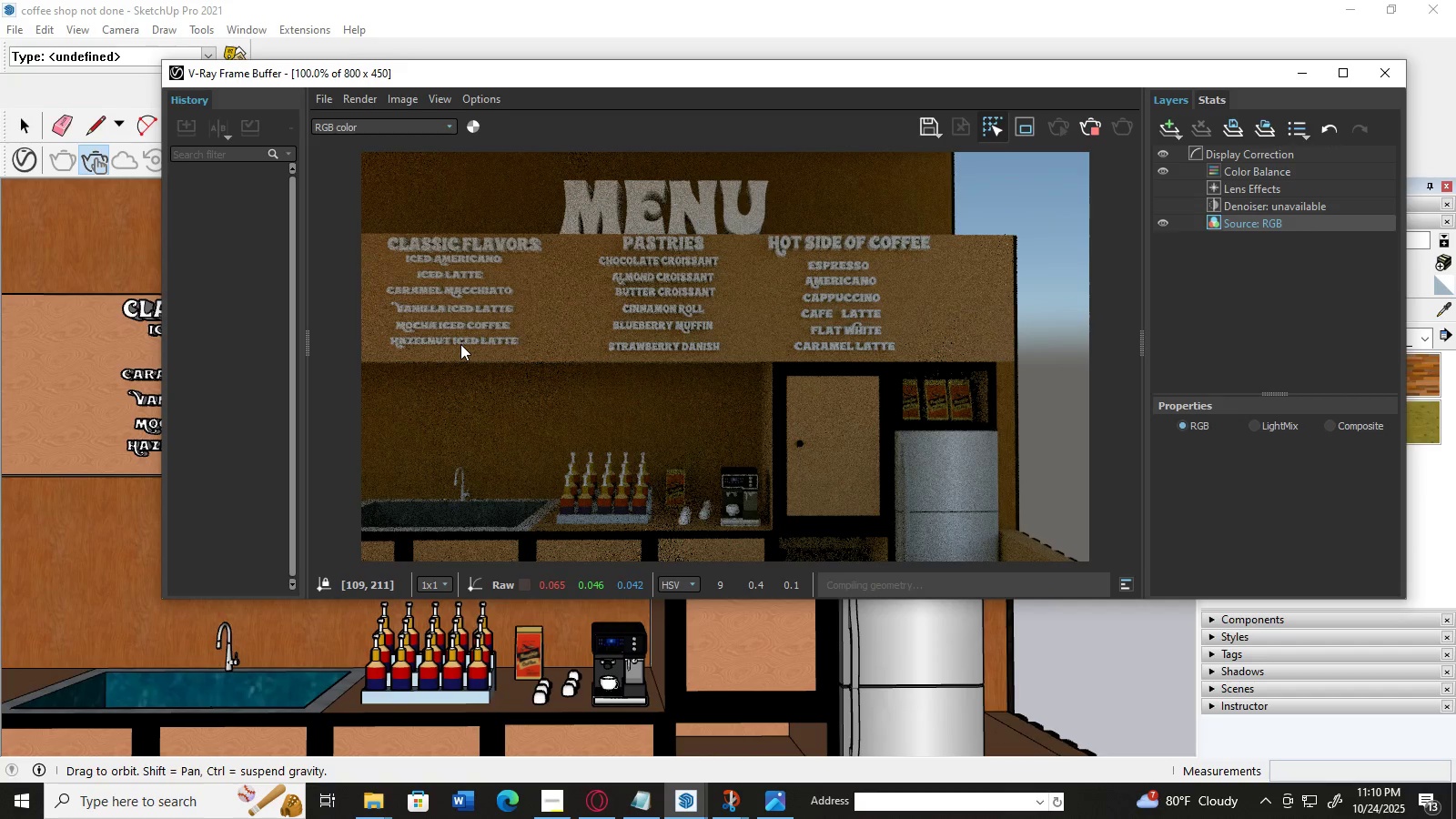 
triple_click([460, 344])
 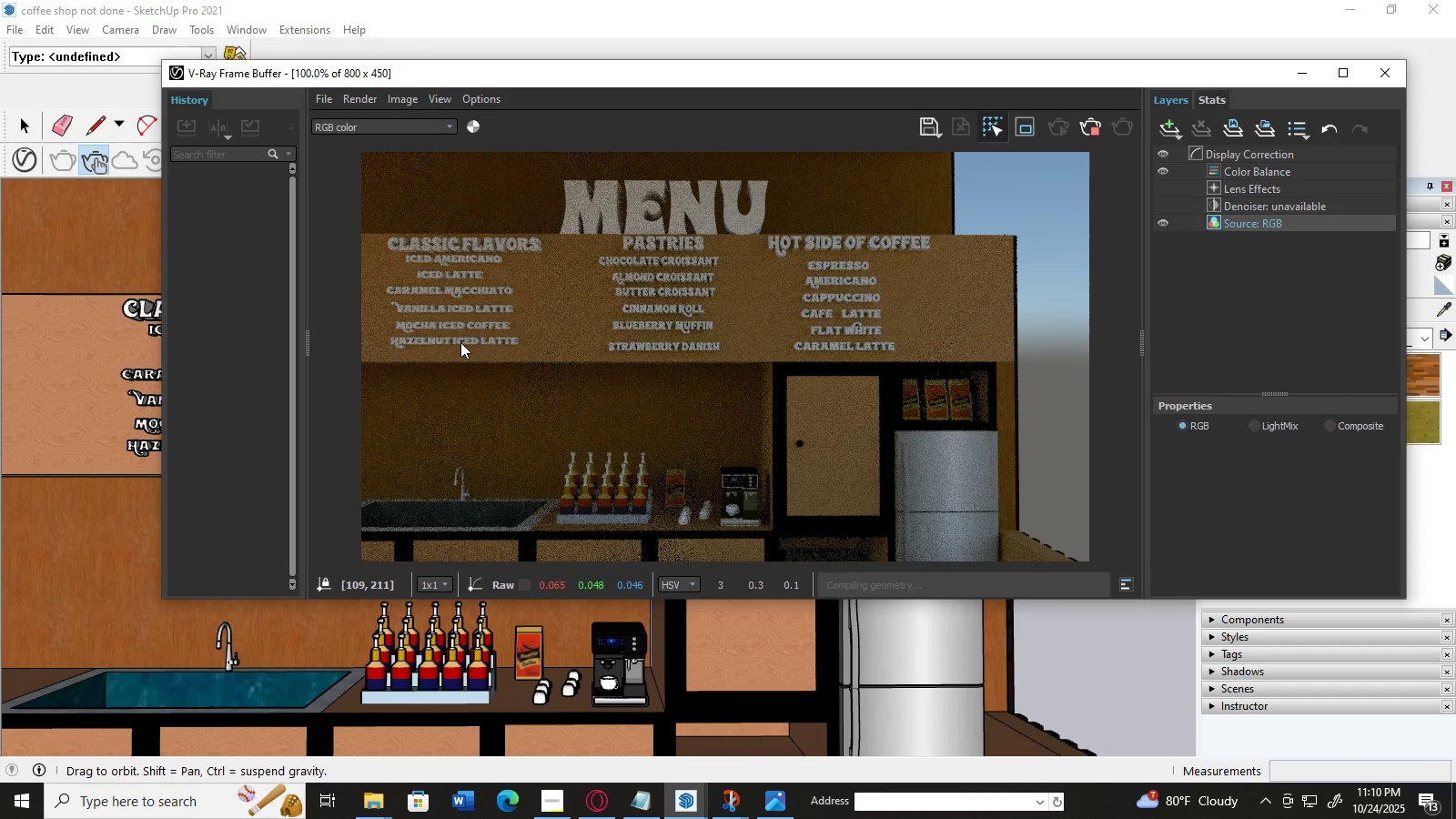 
left_click([449, 300])
 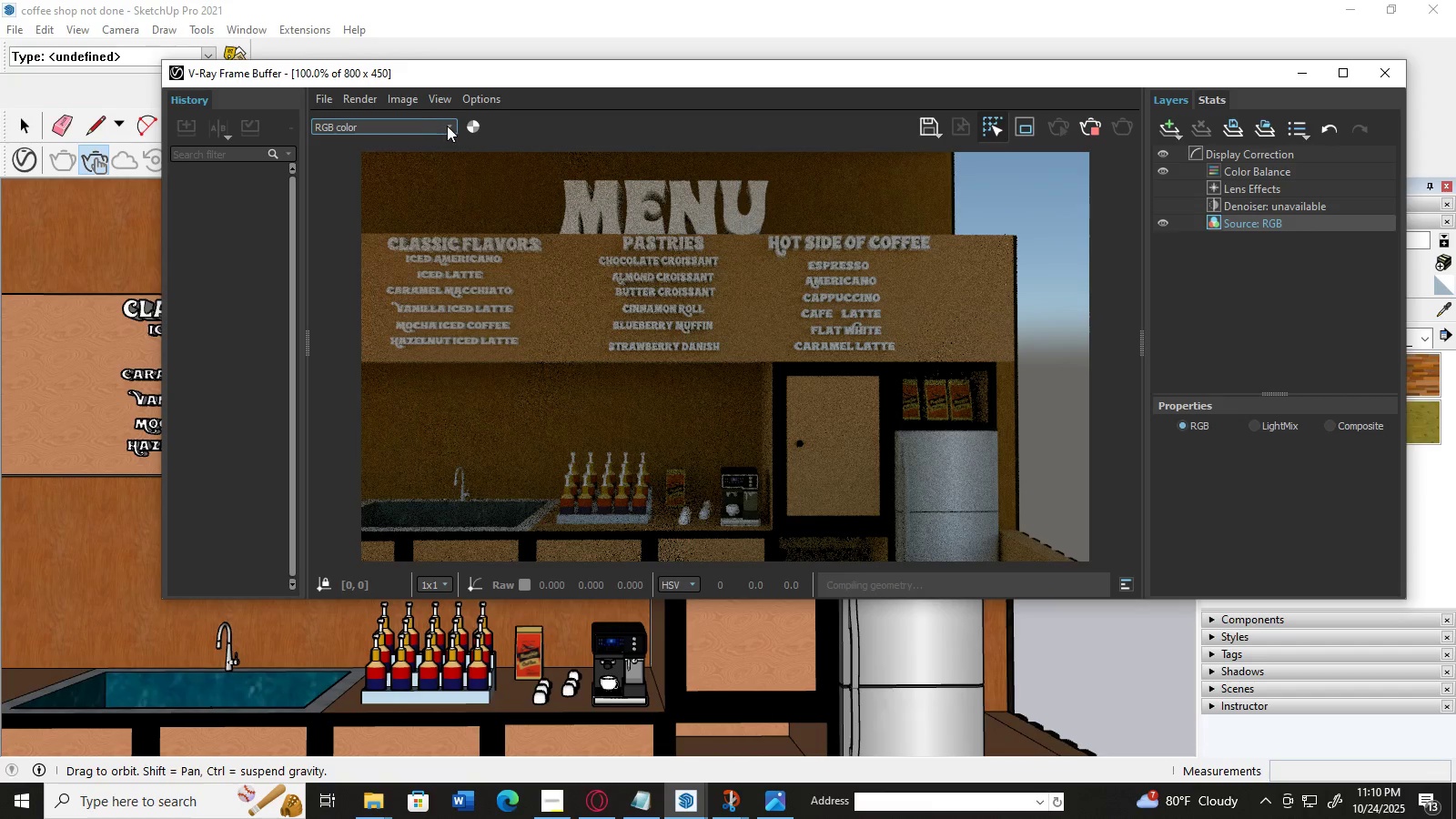 
left_click([448, 126])
 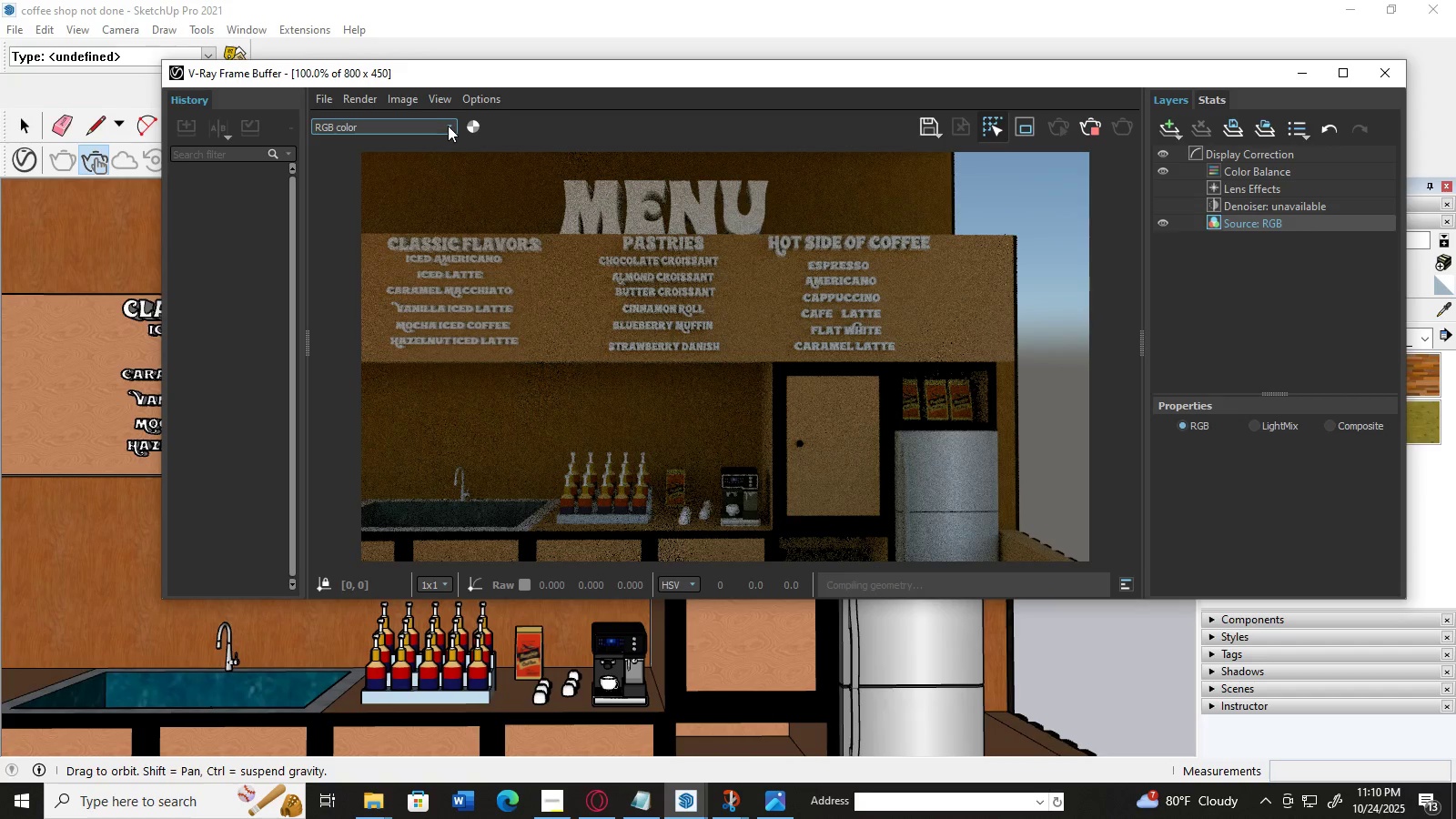 
double_click([448, 126])
 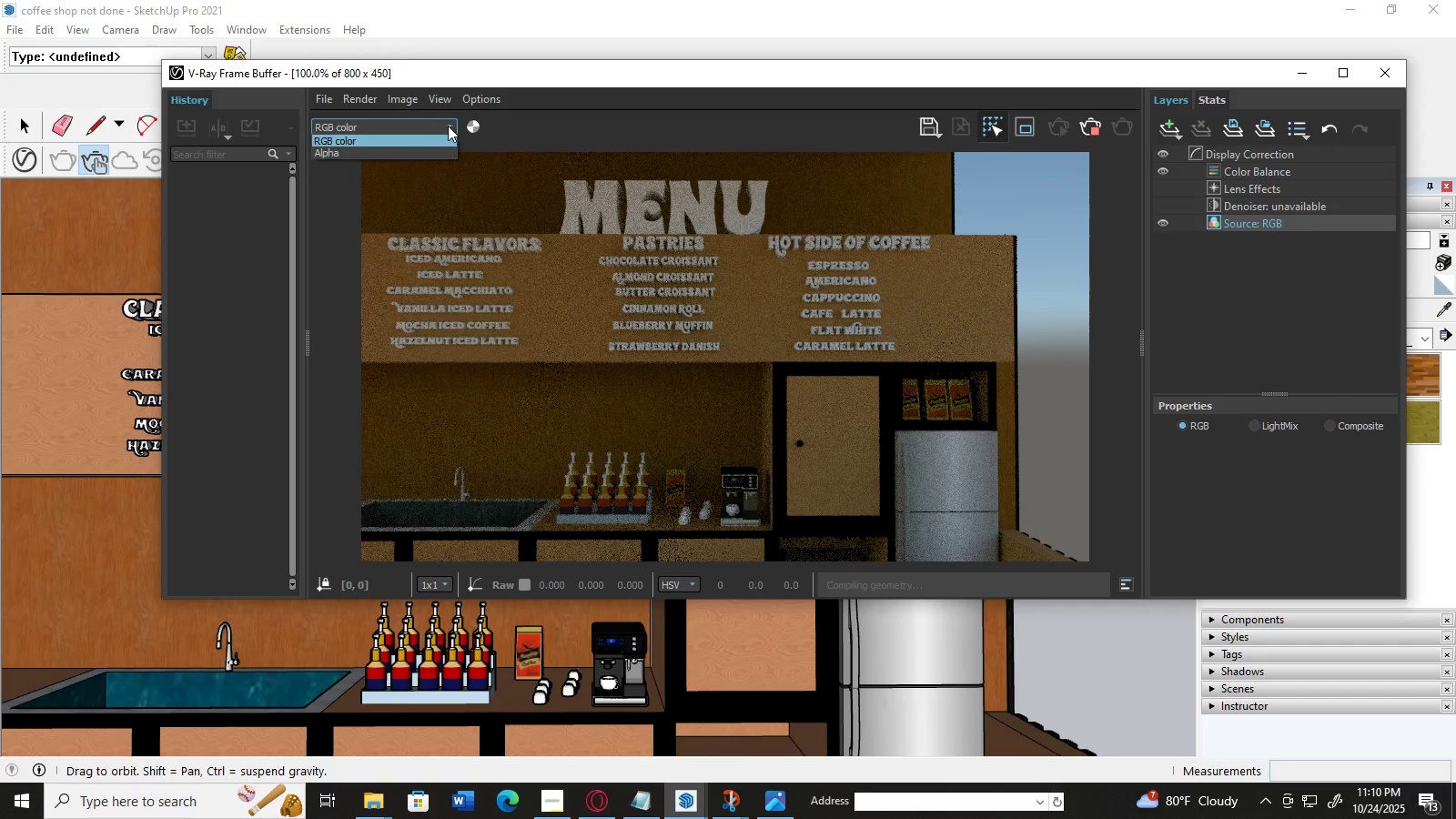 
left_click([448, 126])
 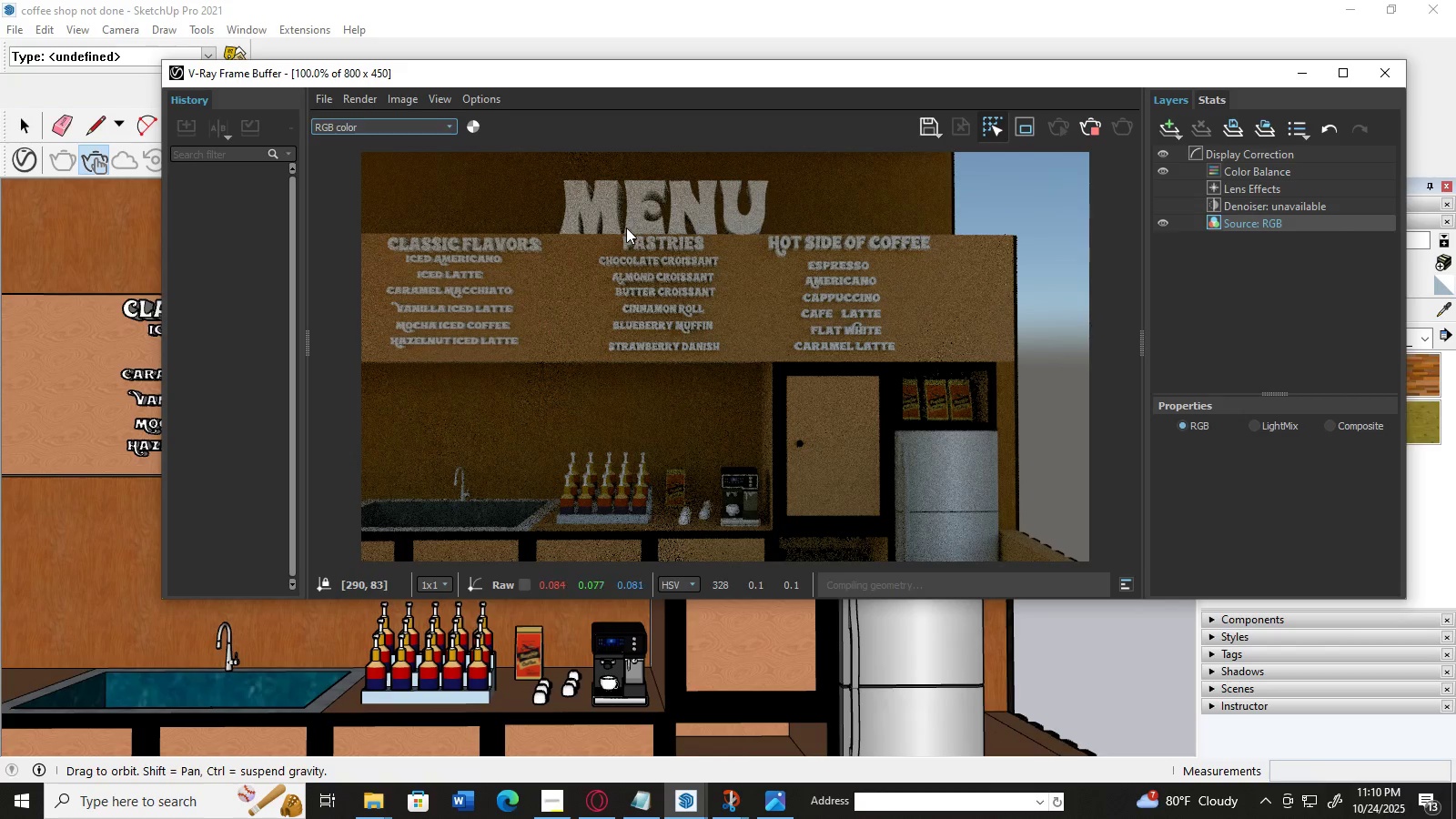 
double_click([626, 228])